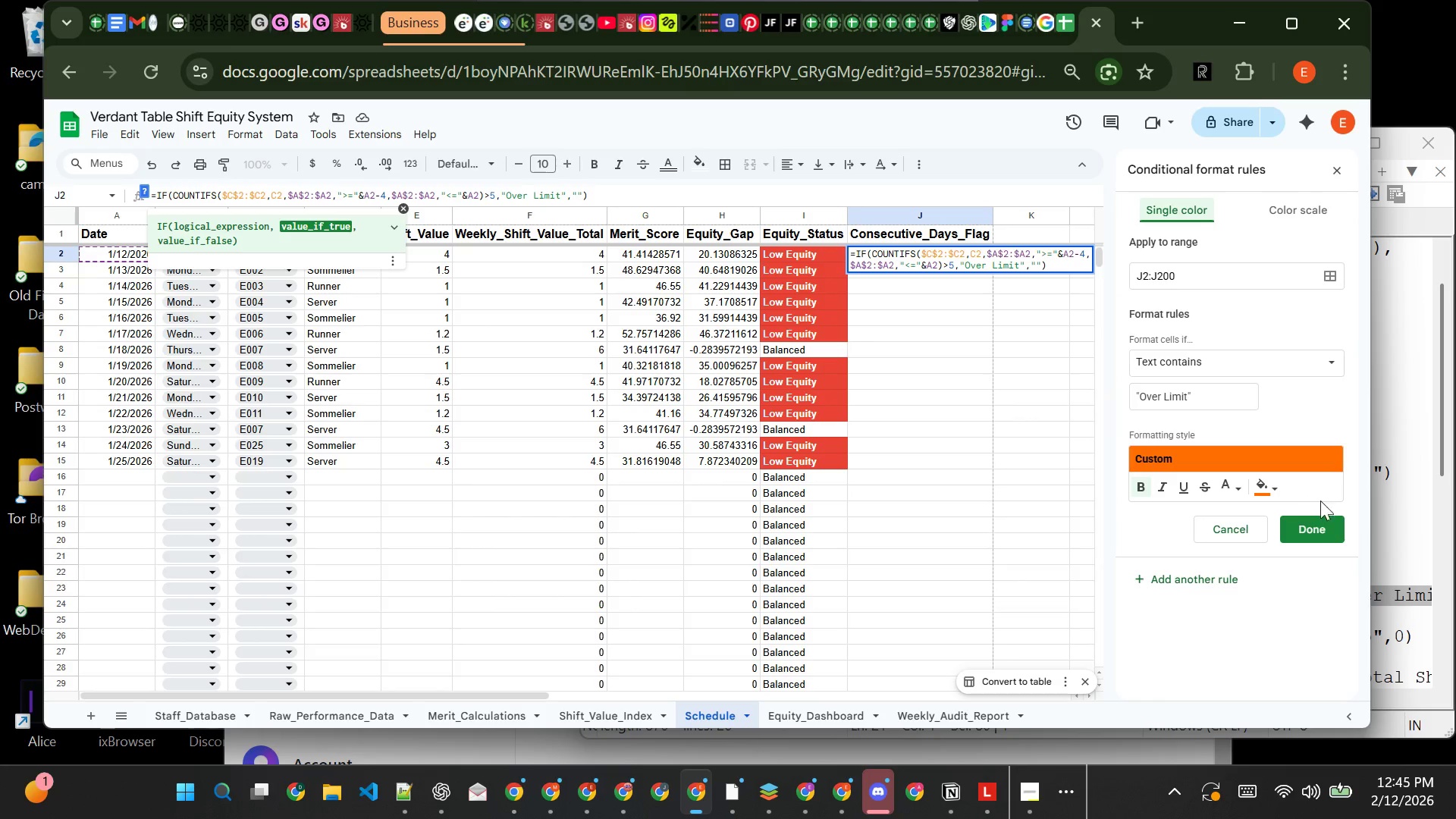 
left_click([1317, 522])
 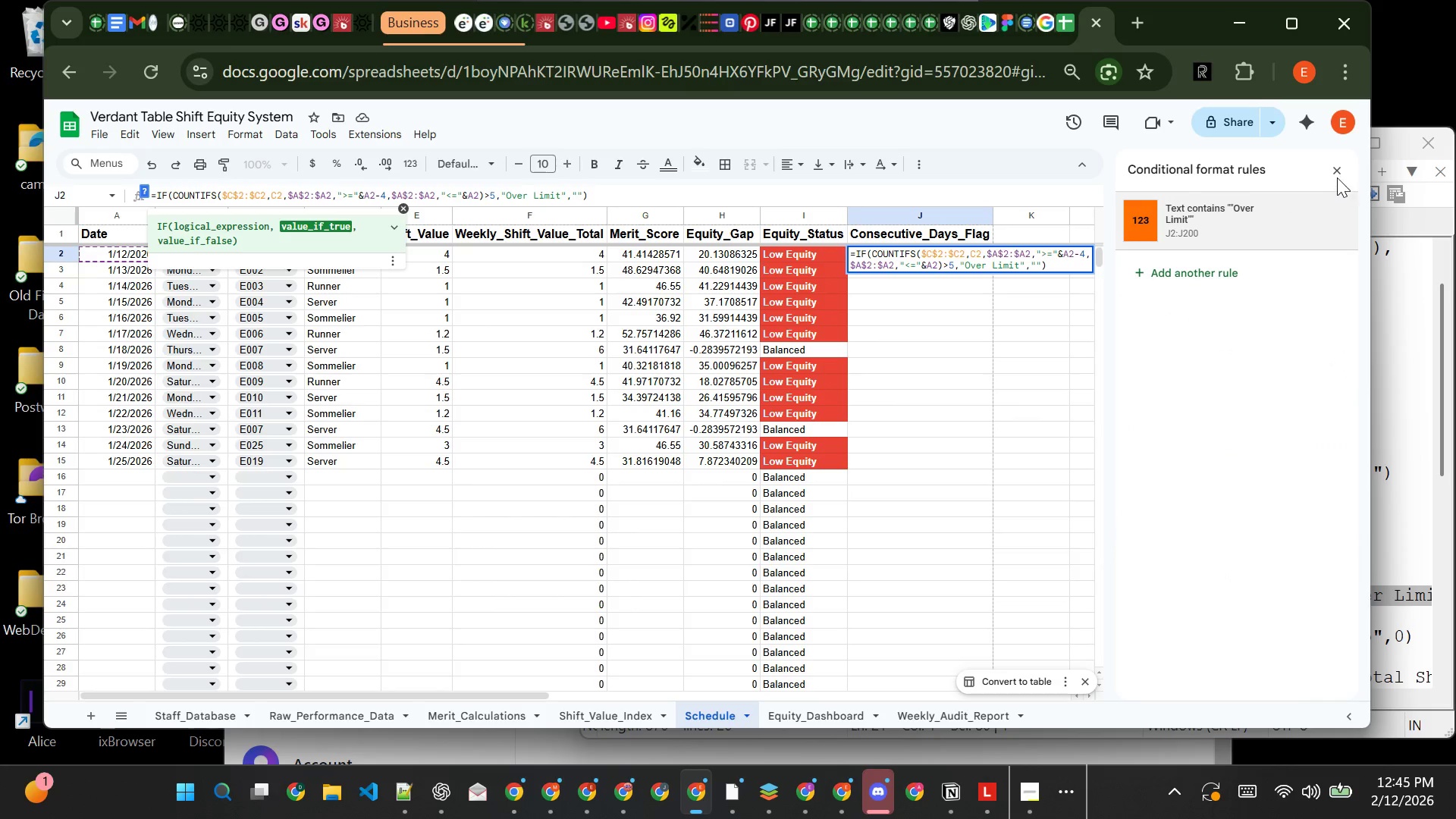 
left_click([1337, 173])
 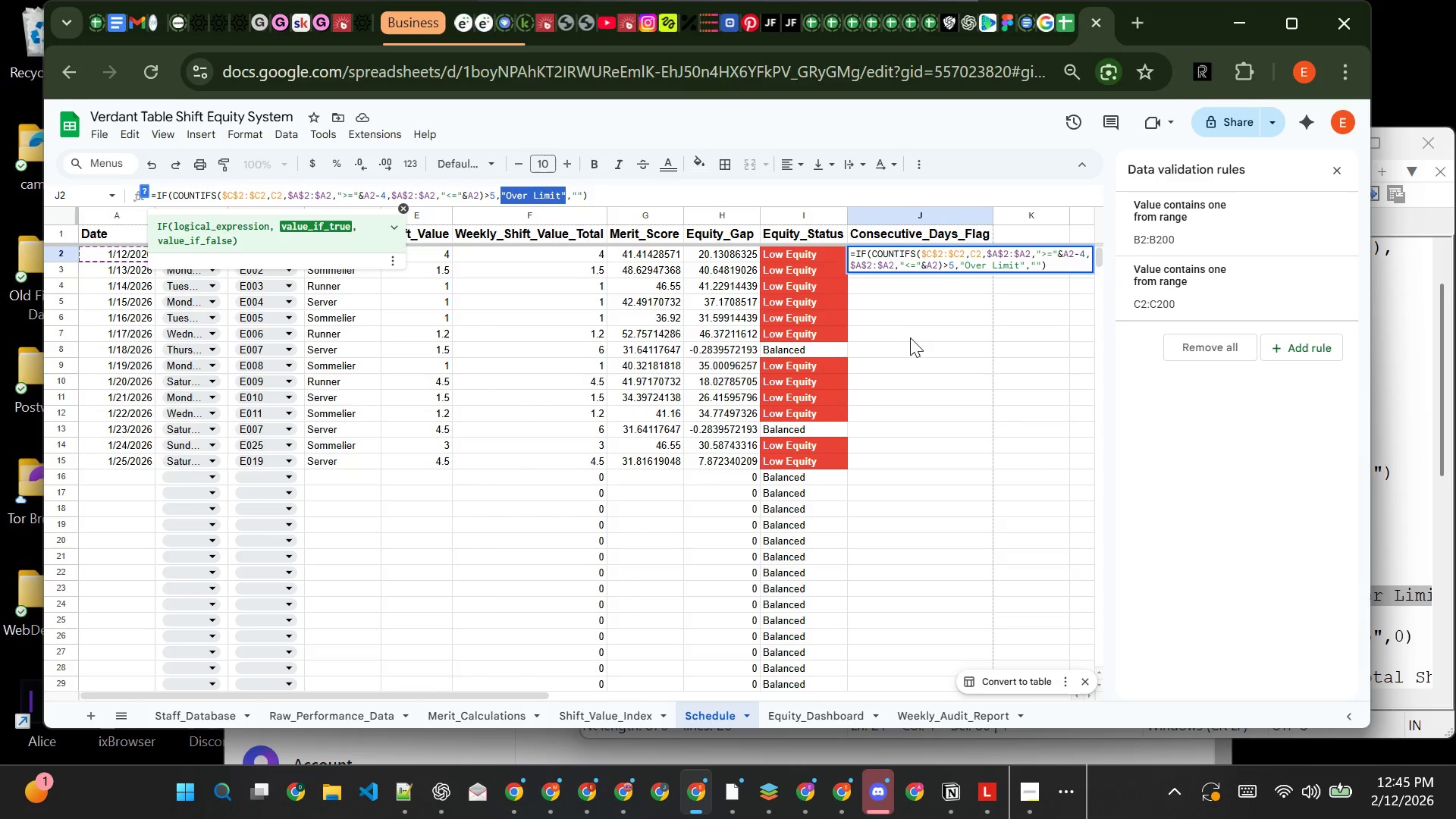 
left_click([906, 339])
 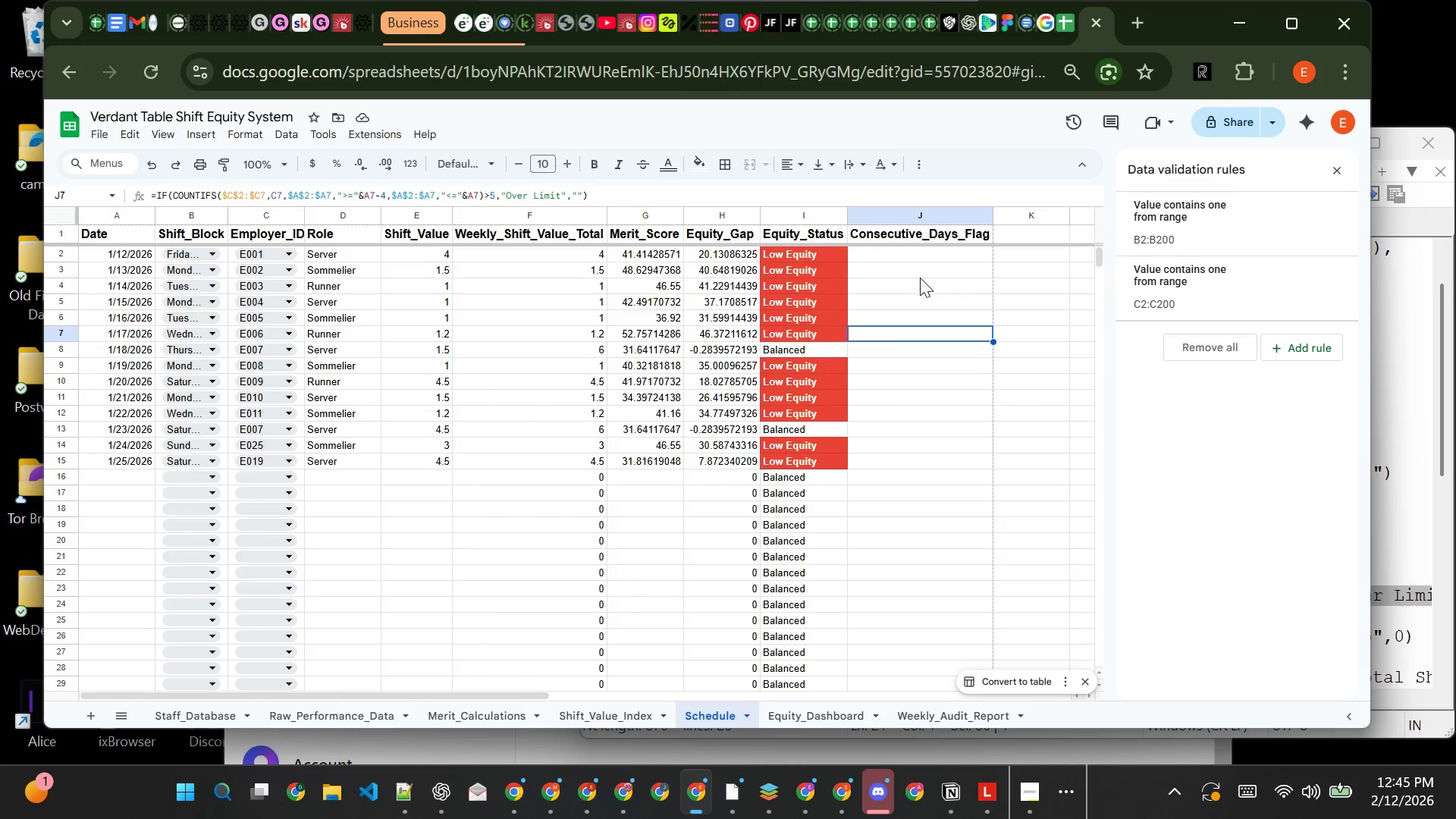 
left_click([924, 254])
 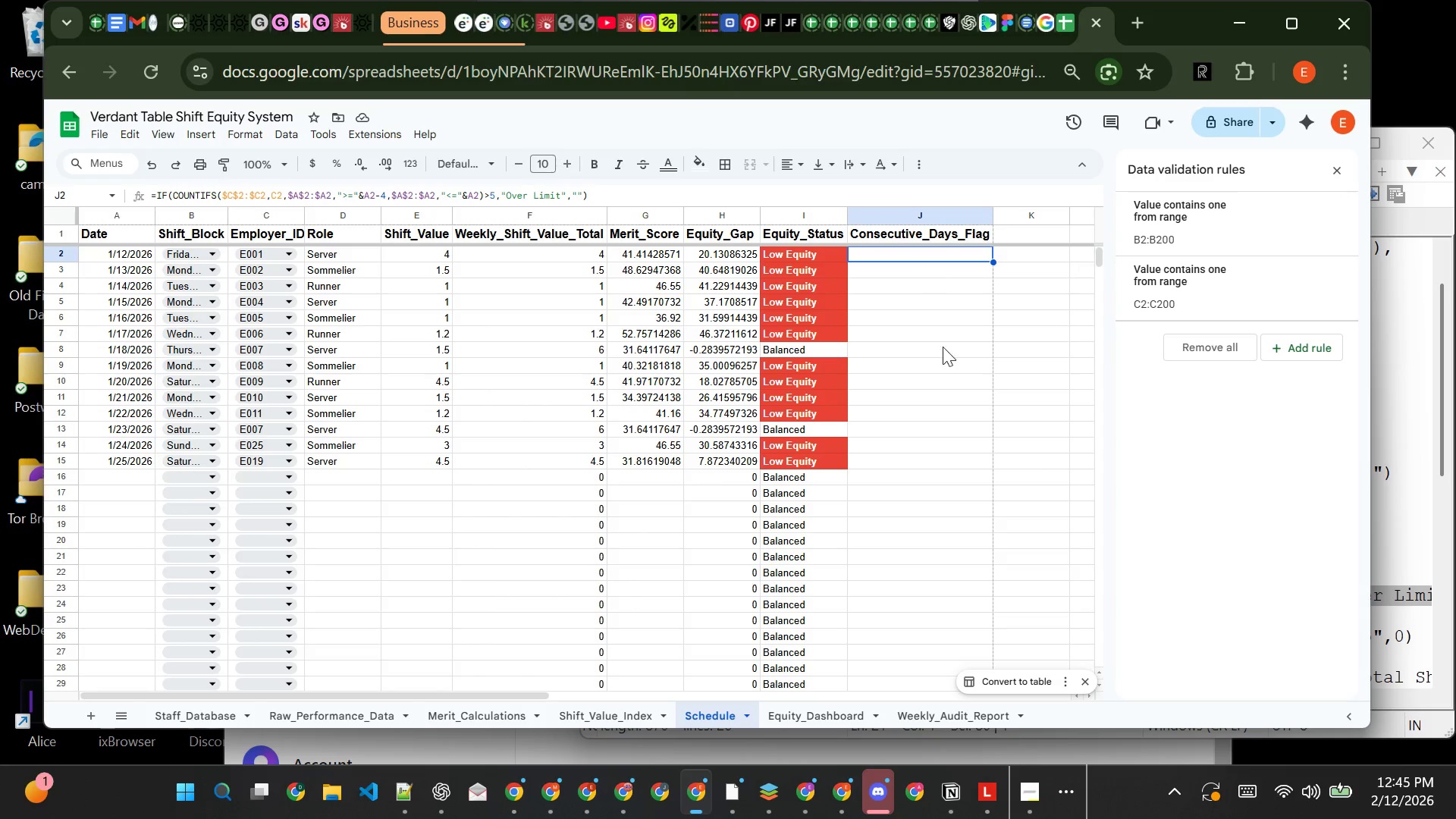 
left_click([946, 361])
 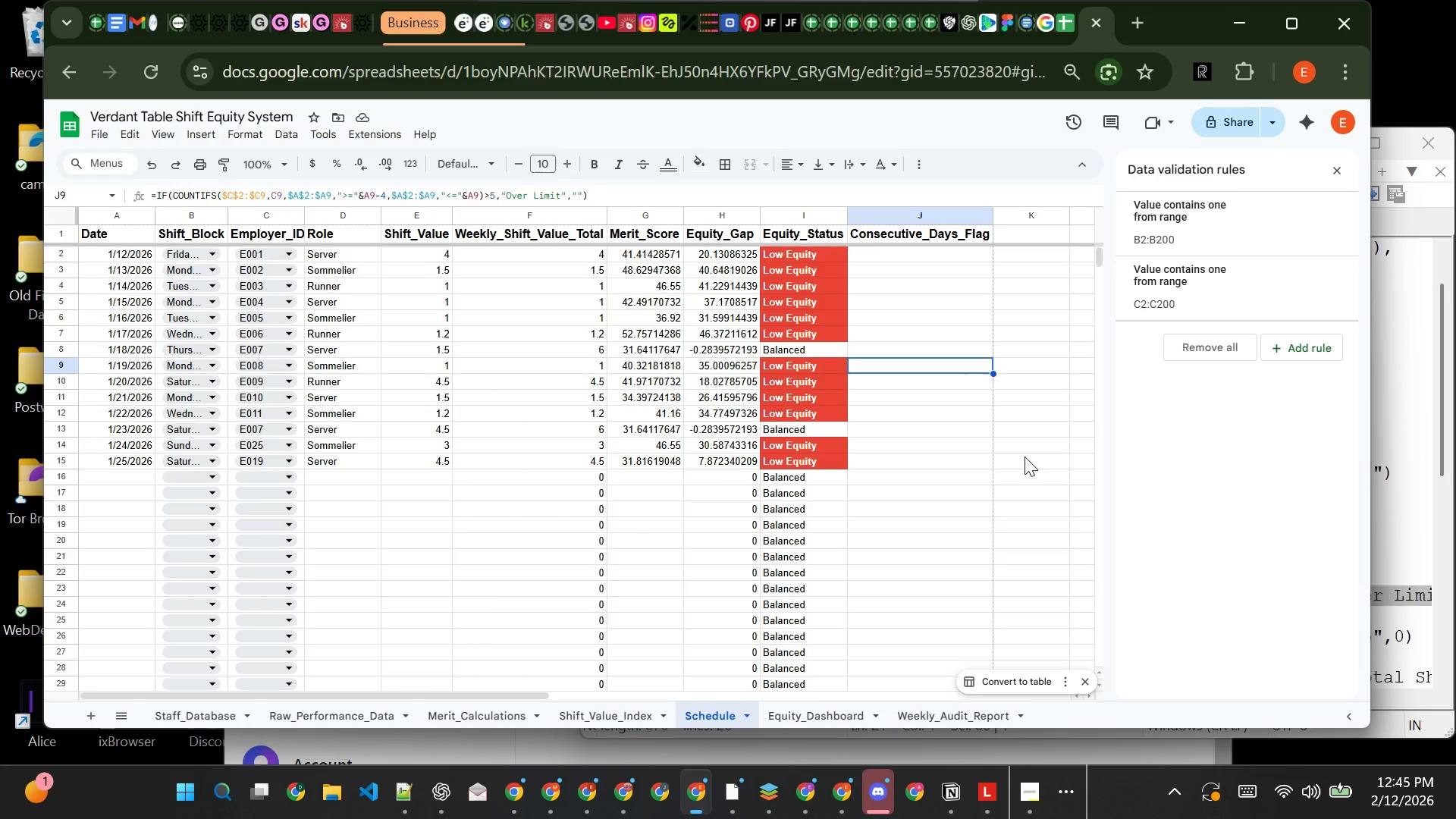 
left_click([1025, 457])
 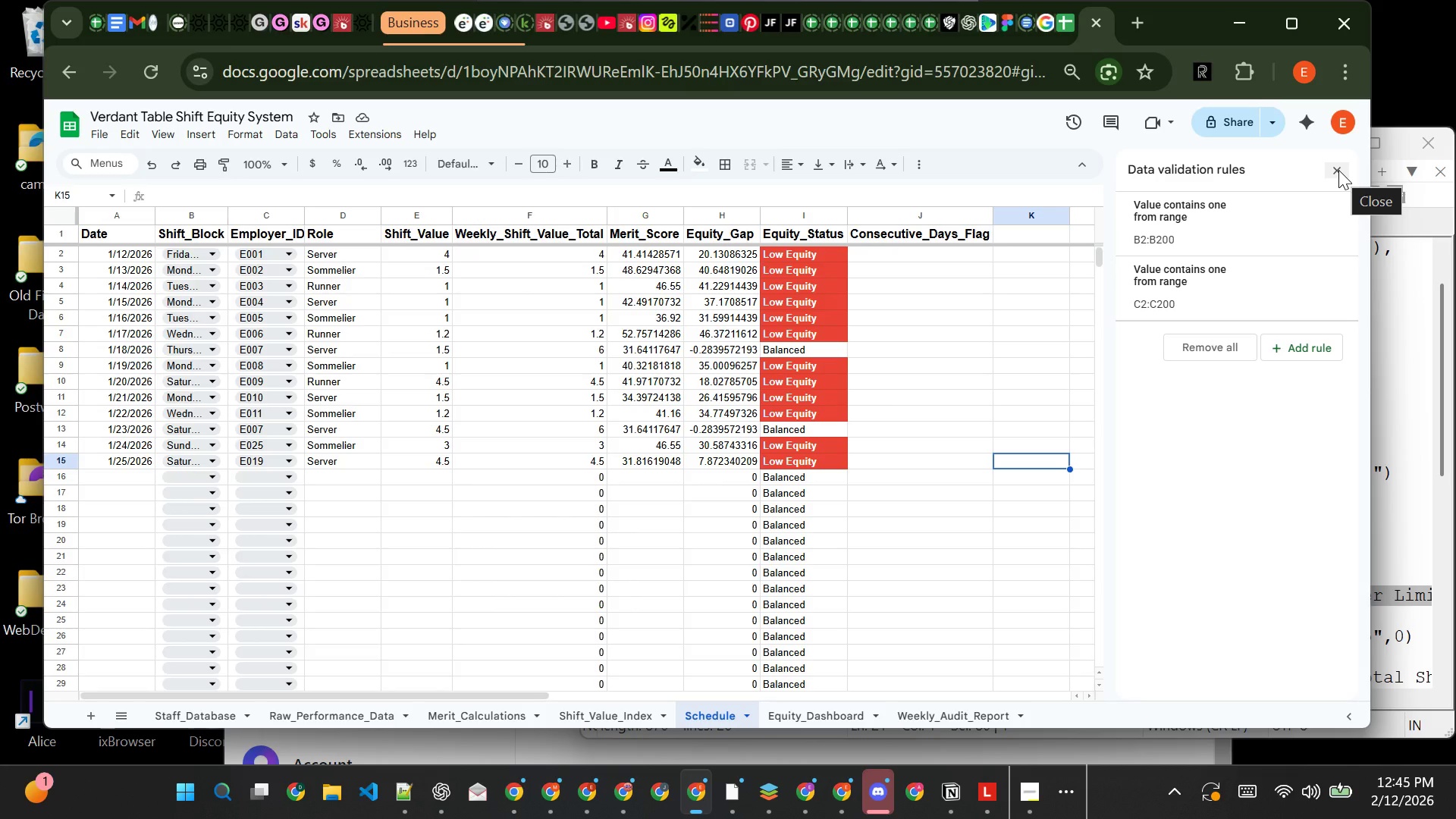 
wait(16.84)
 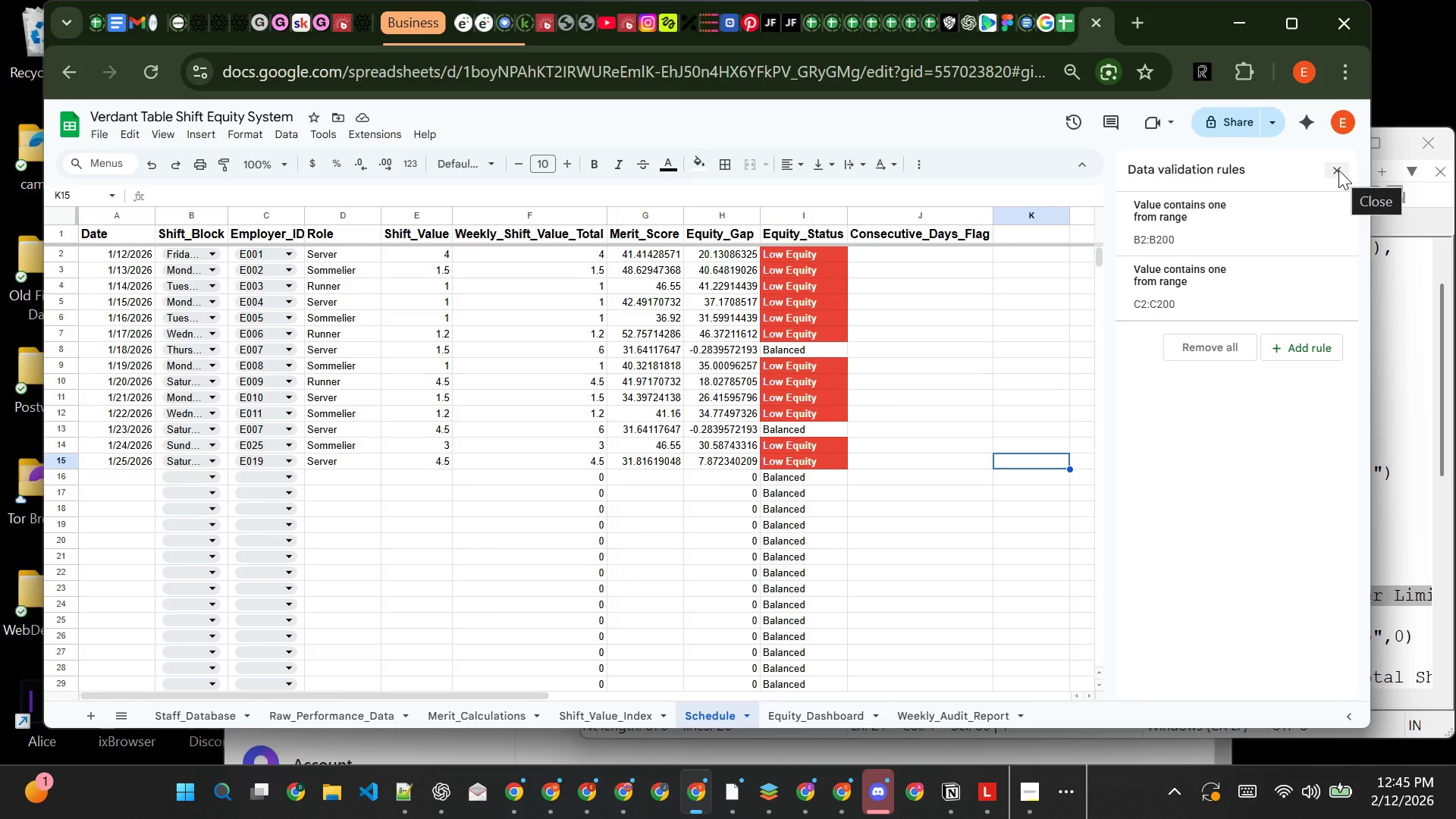 
left_click([811, 717])